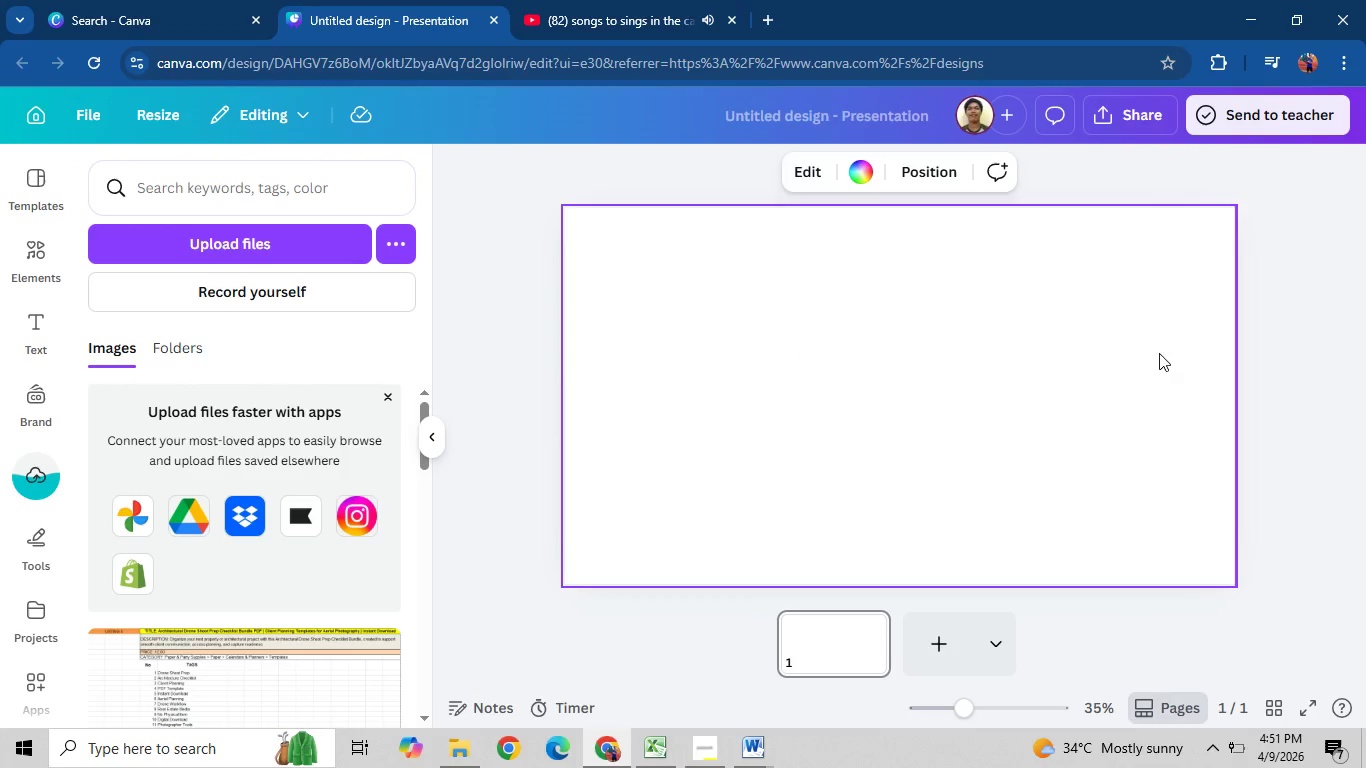 
wait(5.7)
 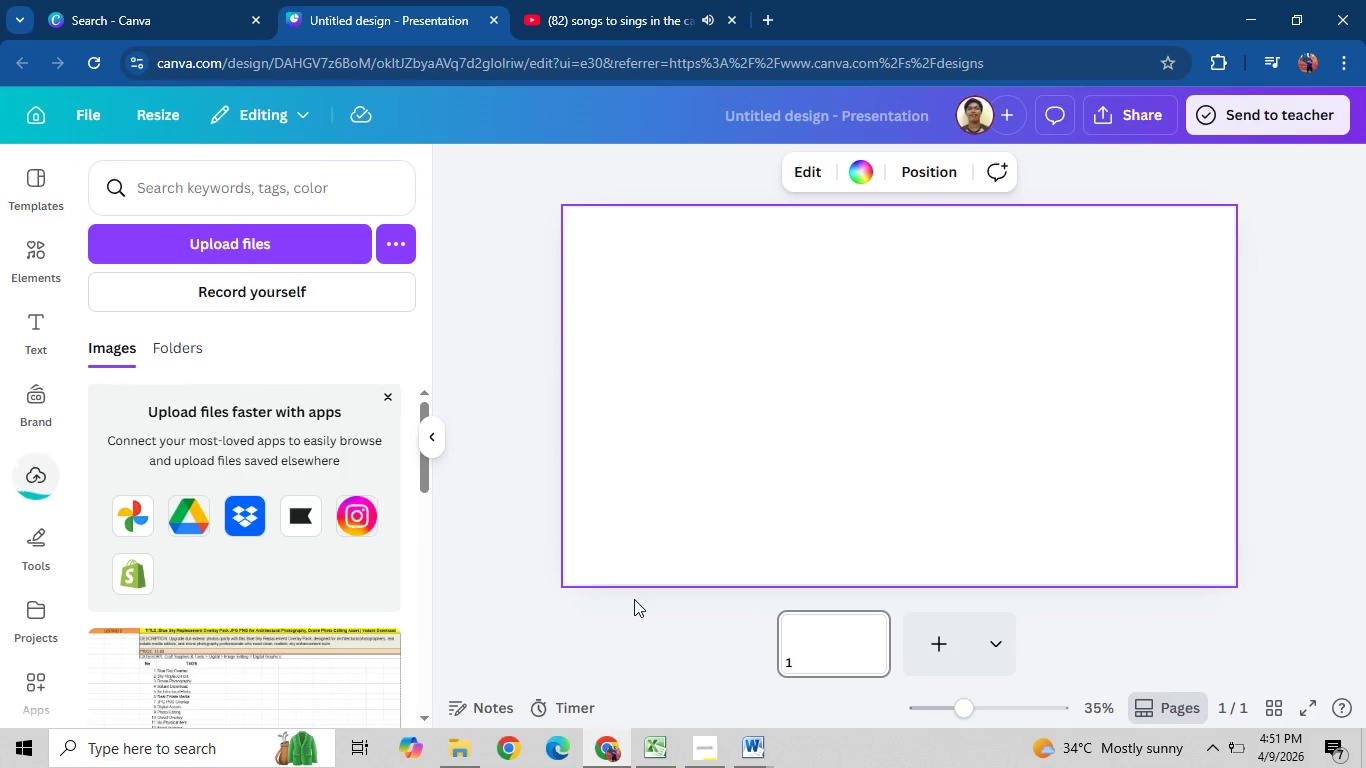 
left_click([716, 755])